 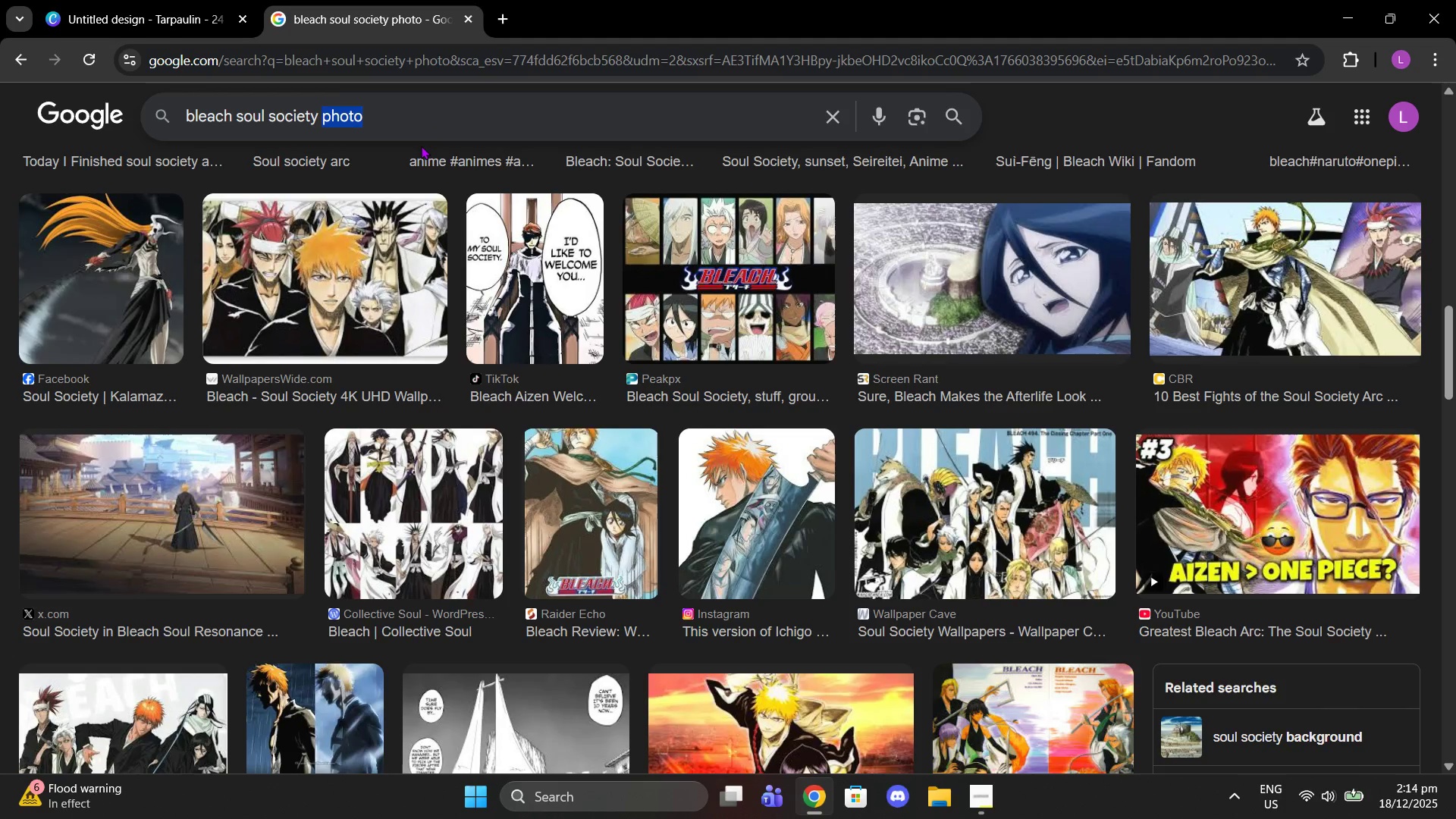 
type(arc)
 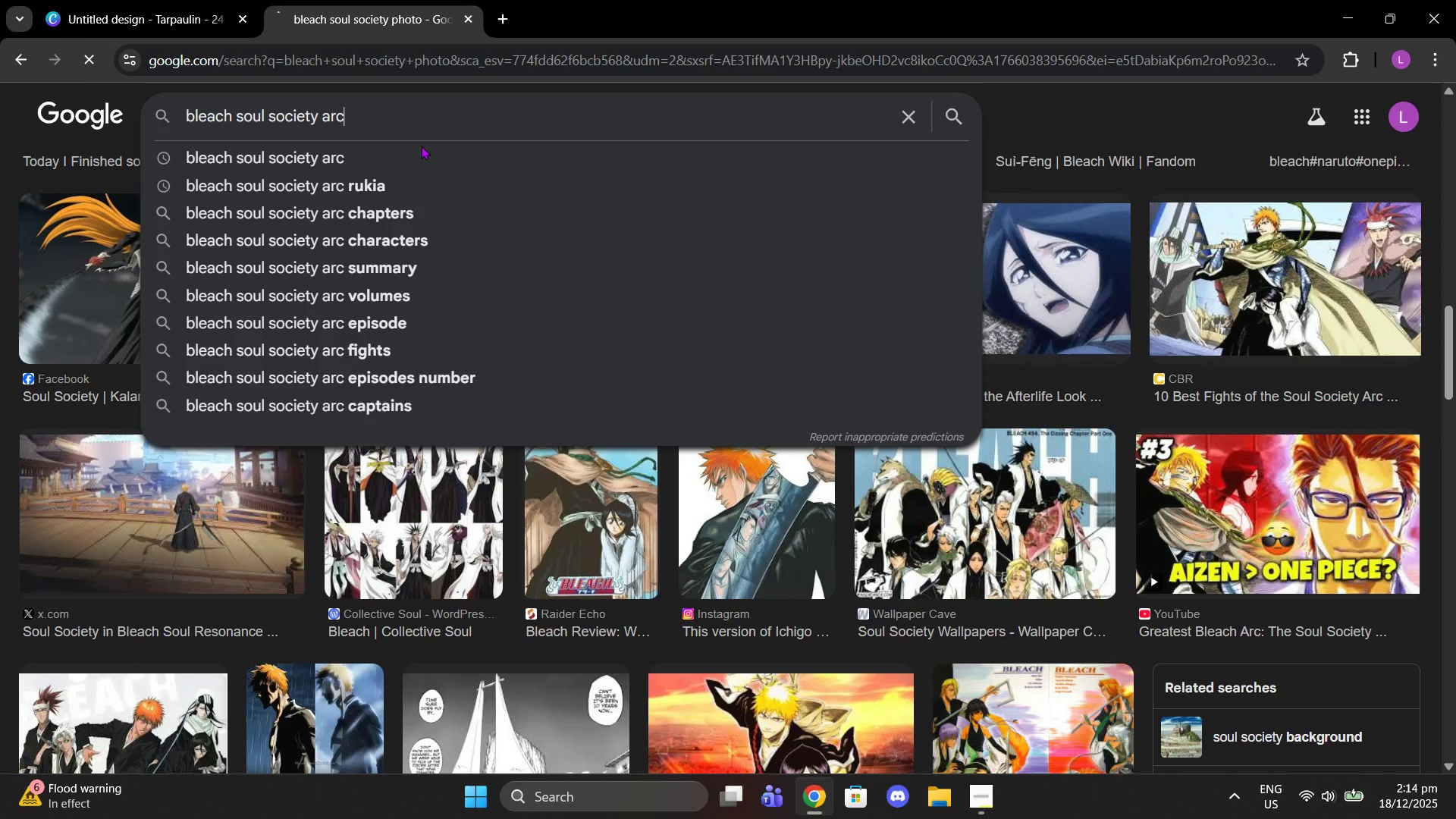 
key(Enter)
 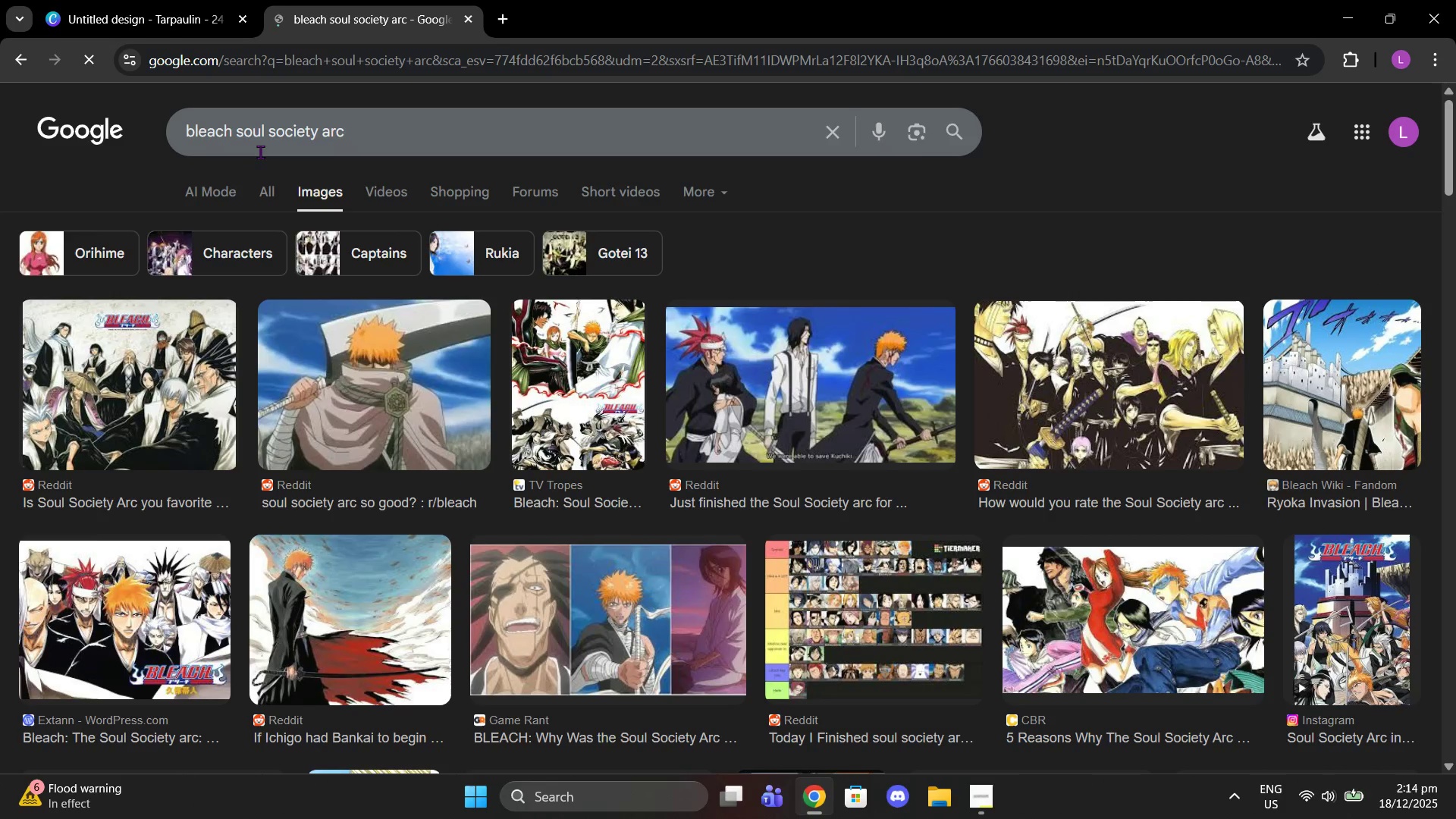 
left_click([267, 193])
 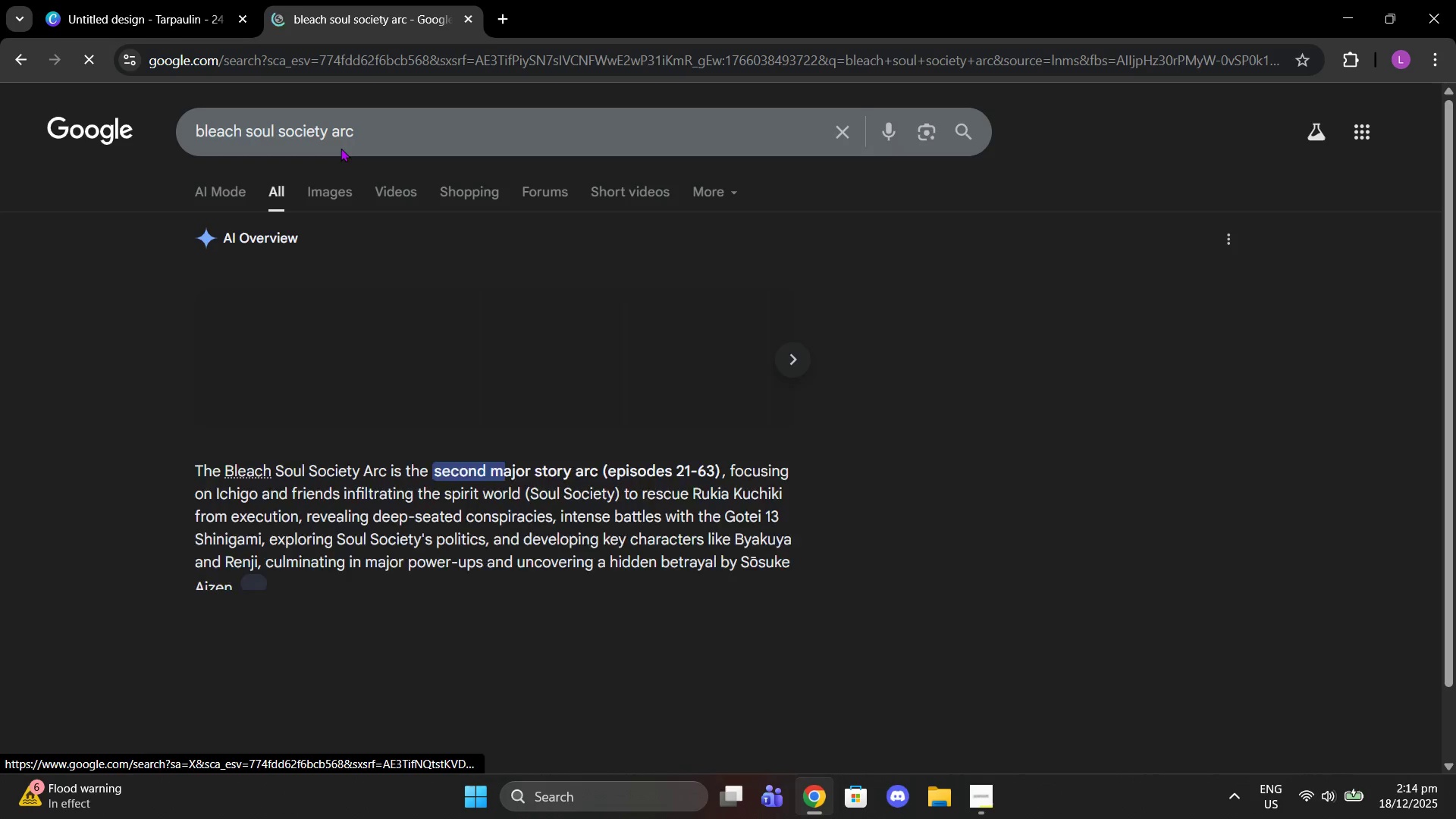 
left_click([384, 129])
 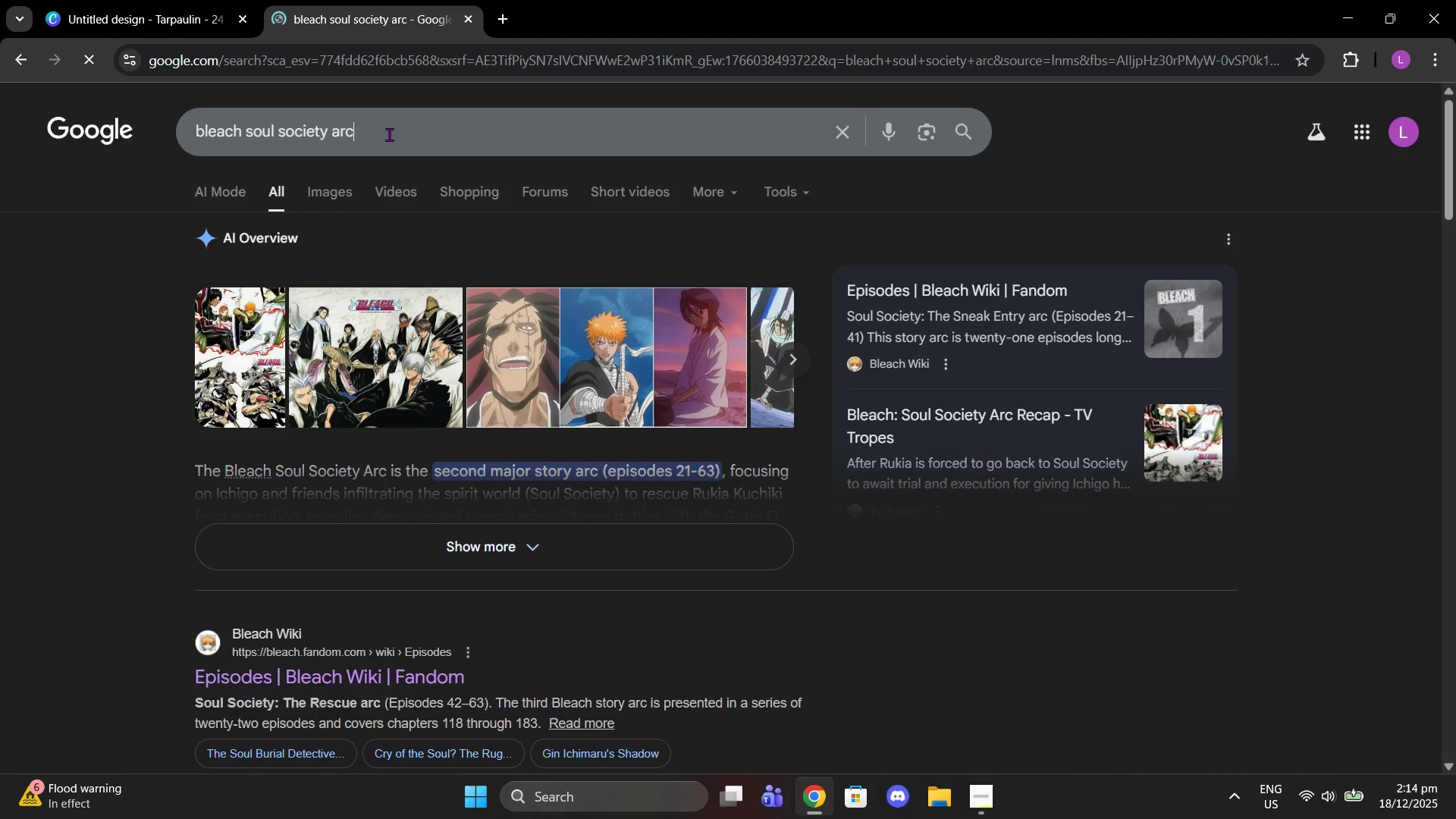 
type( 30 word description)
 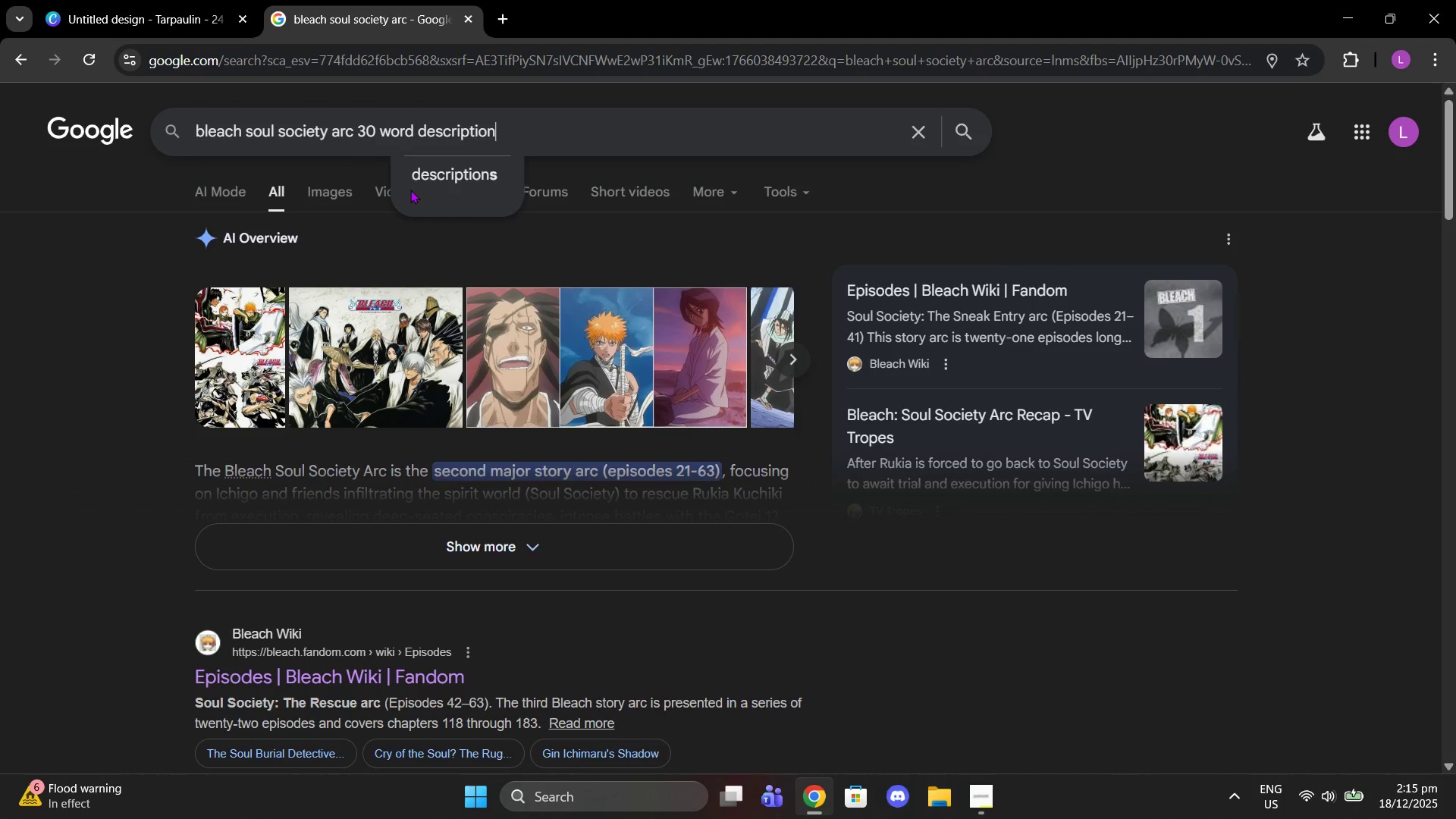 
key(Enter)
 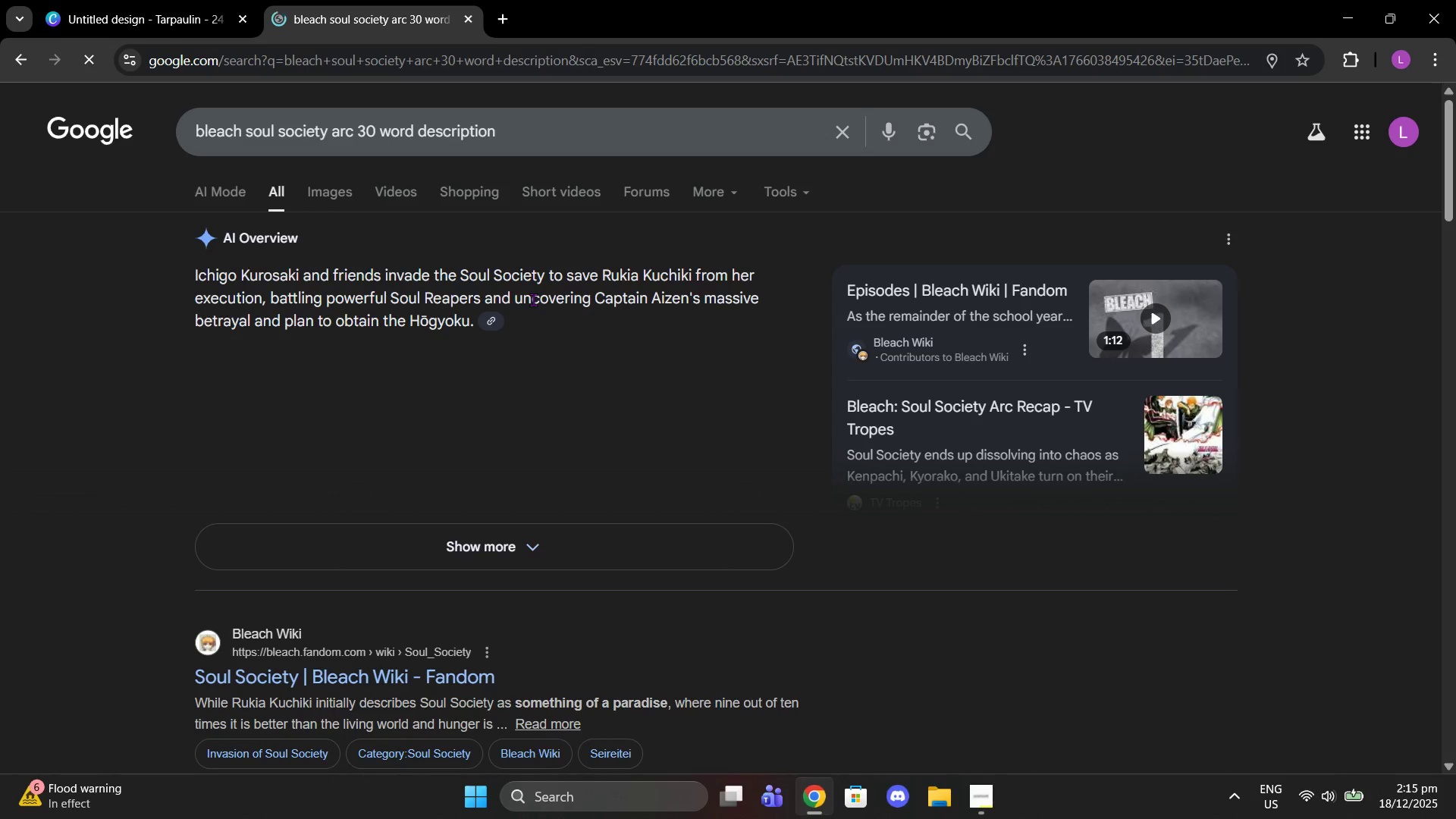 
wait(6.09)
 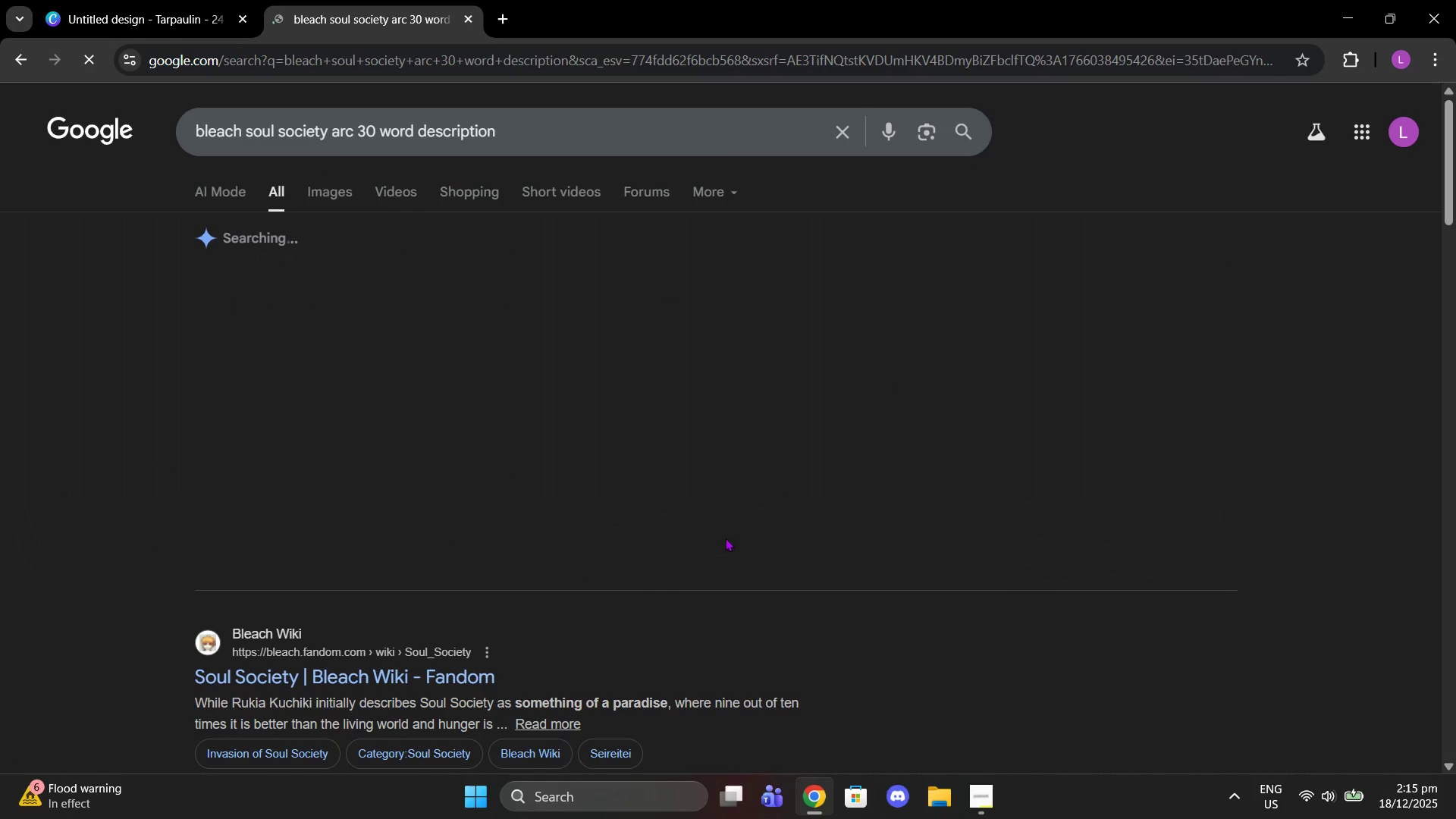 
scroll: coordinate [589, 354], scroll_direction: down, amount: 1.0
 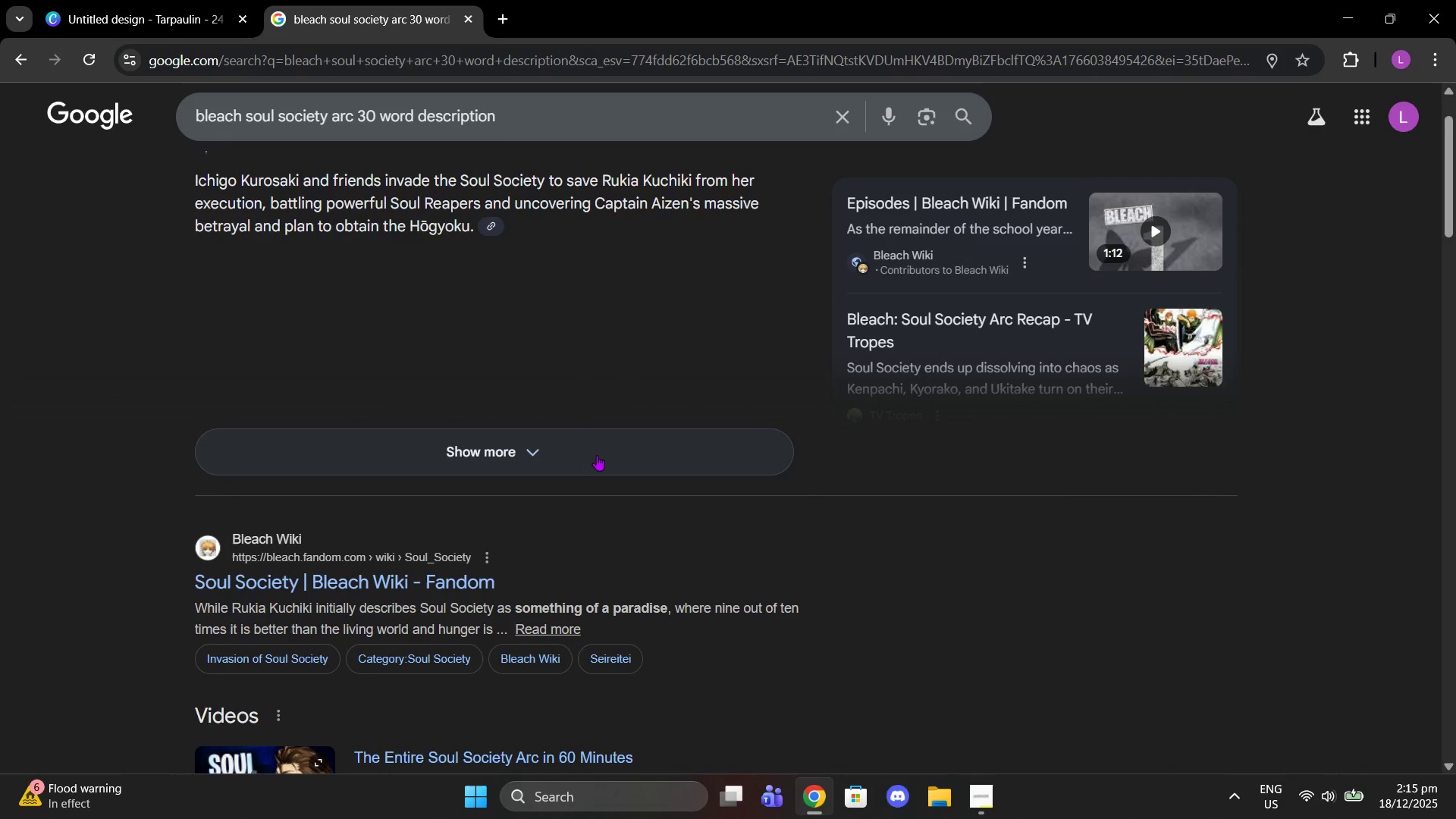 
left_click([597, 455])
 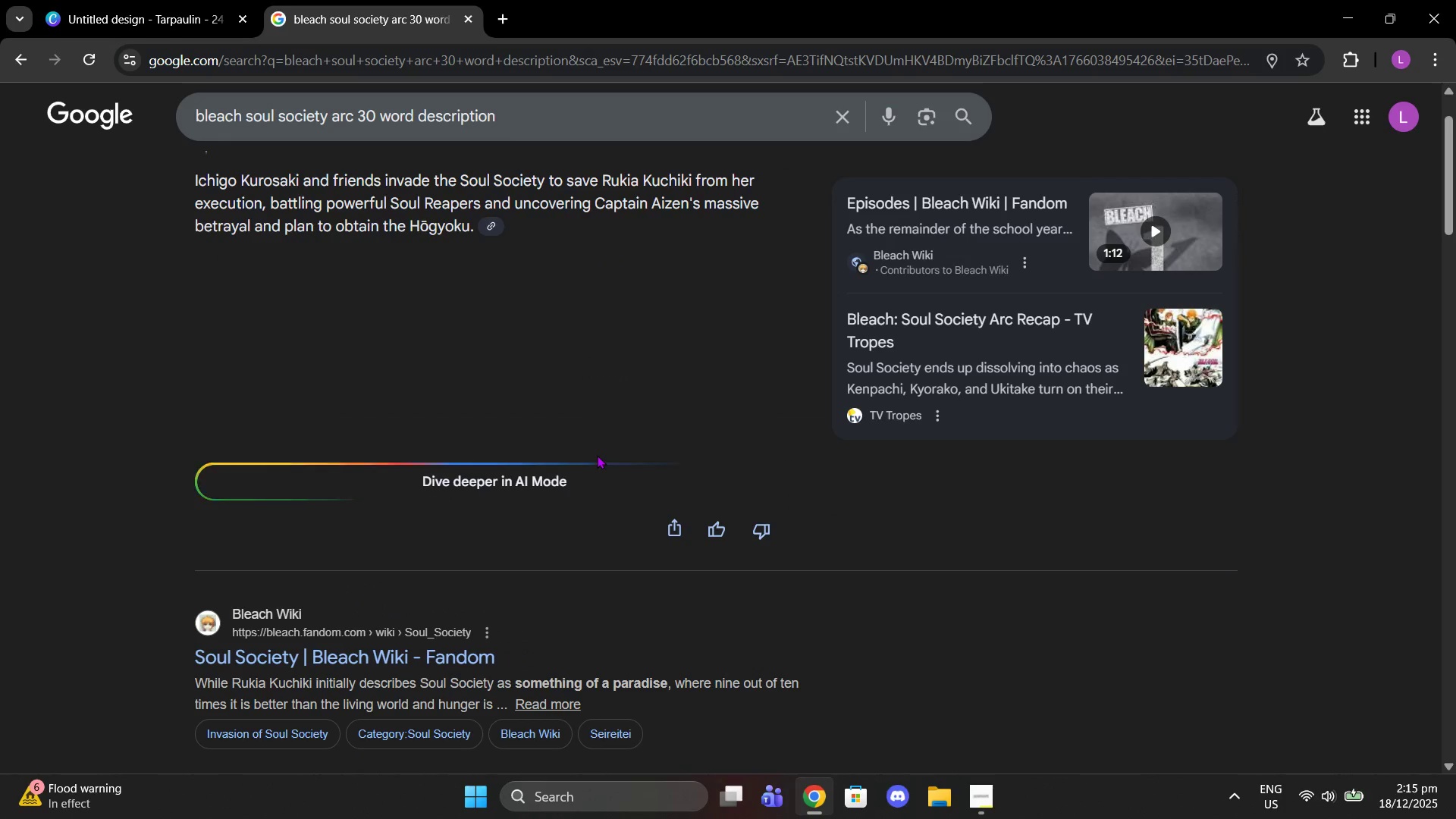 
scroll: coordinate [581, 406], scroll_direction: up, amount: 1.0
 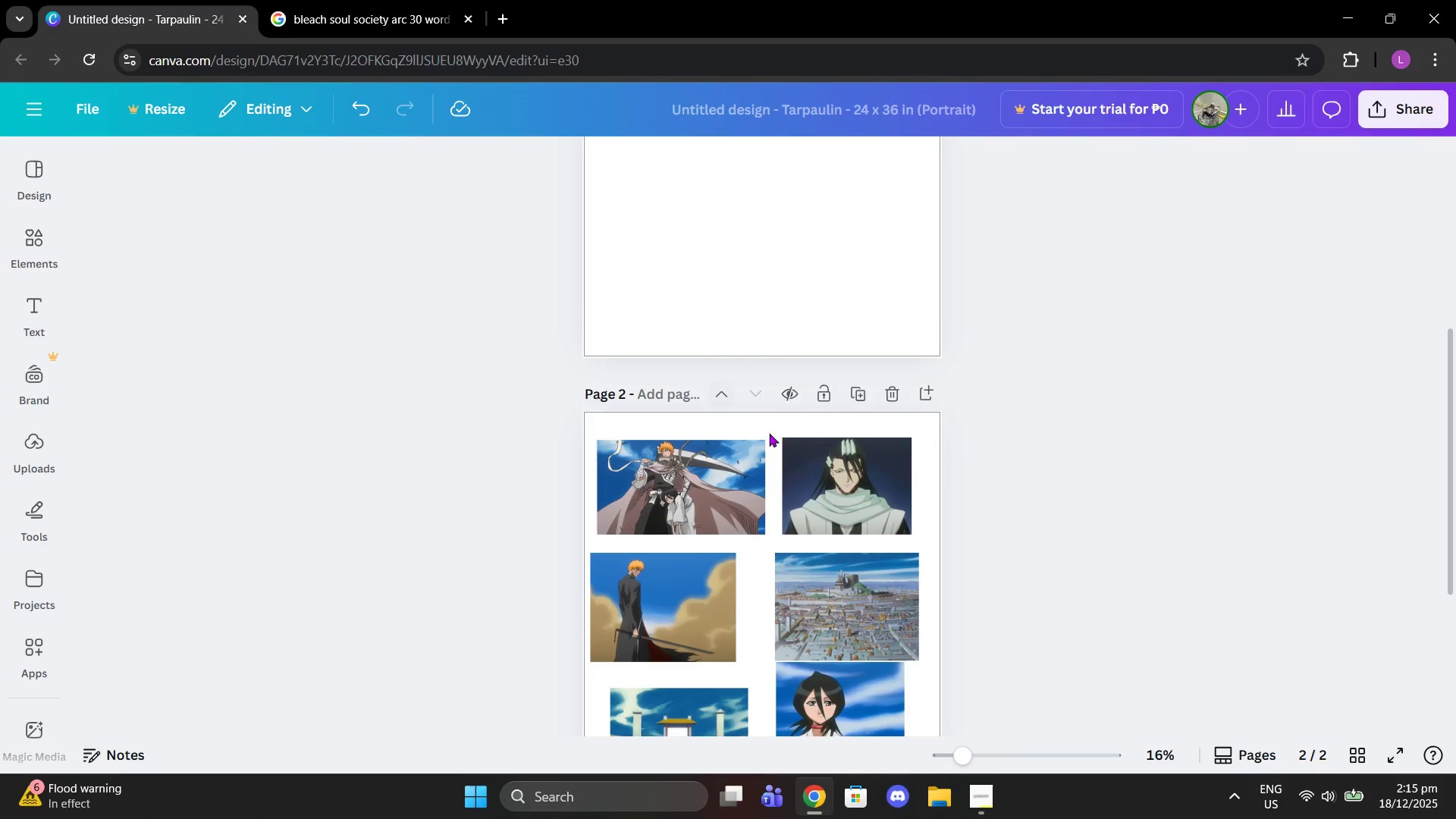 
left_click([38, 628])
 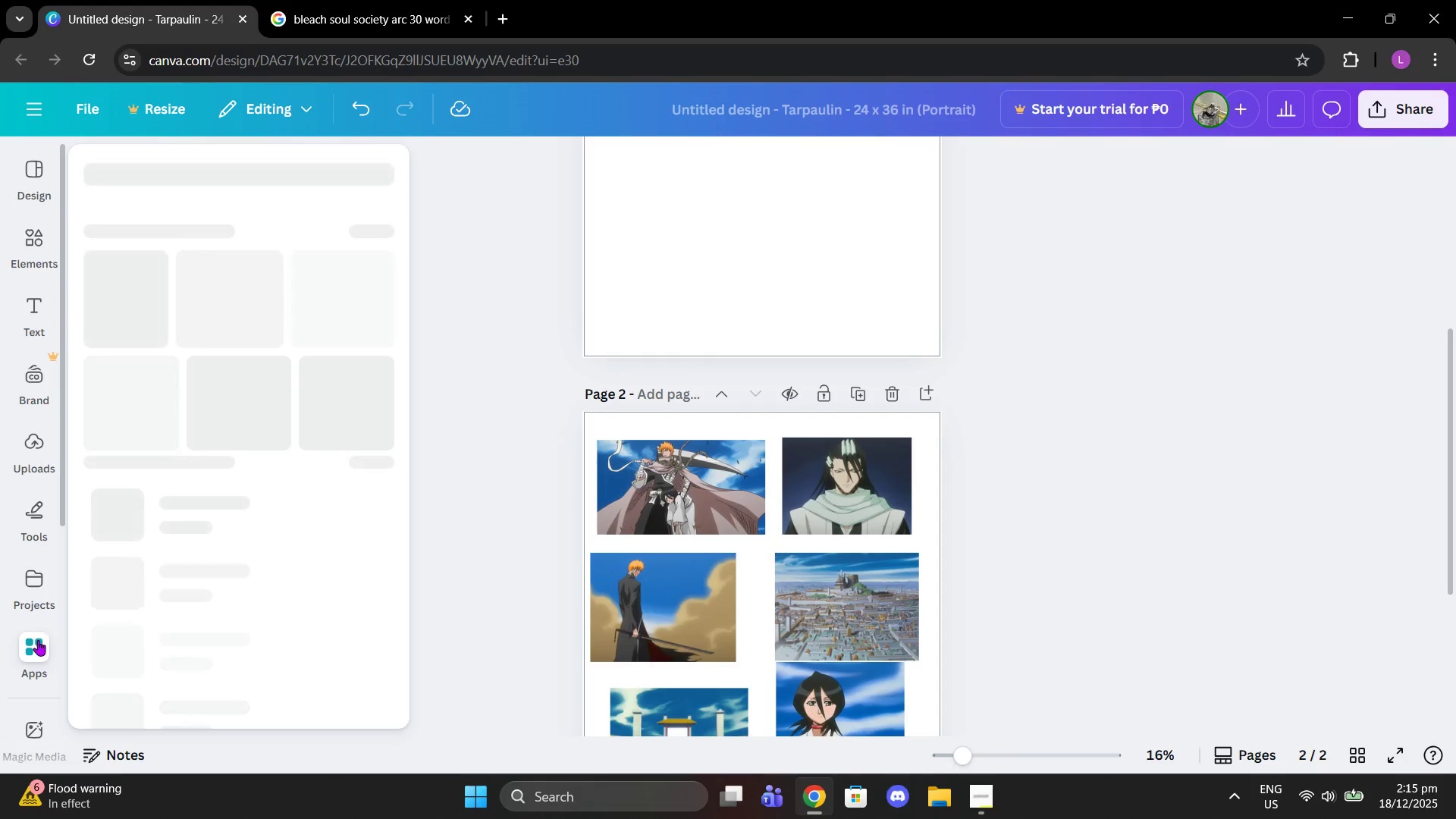 
left_click([38, 640])
 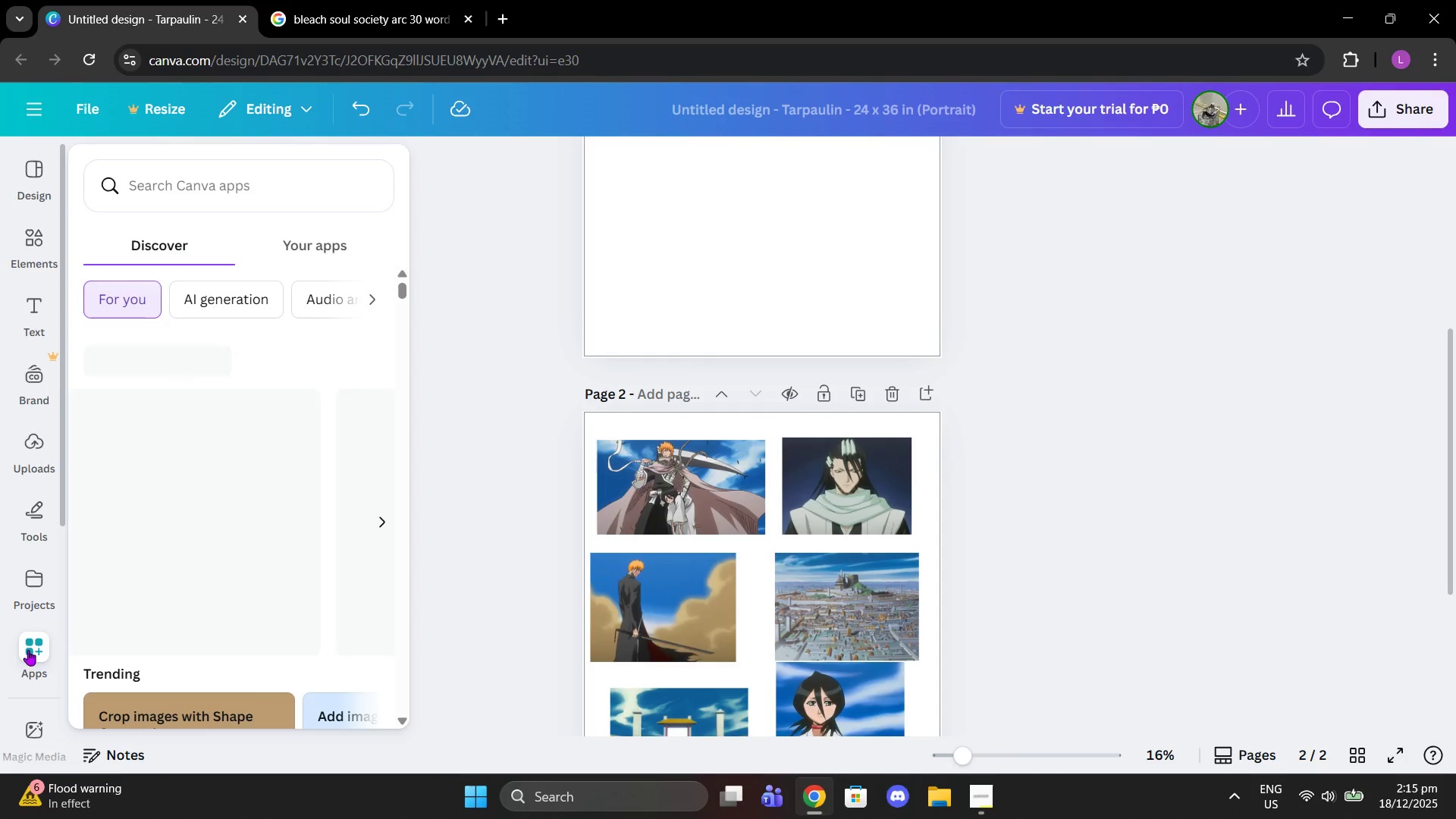 
left_click([171, 178])
 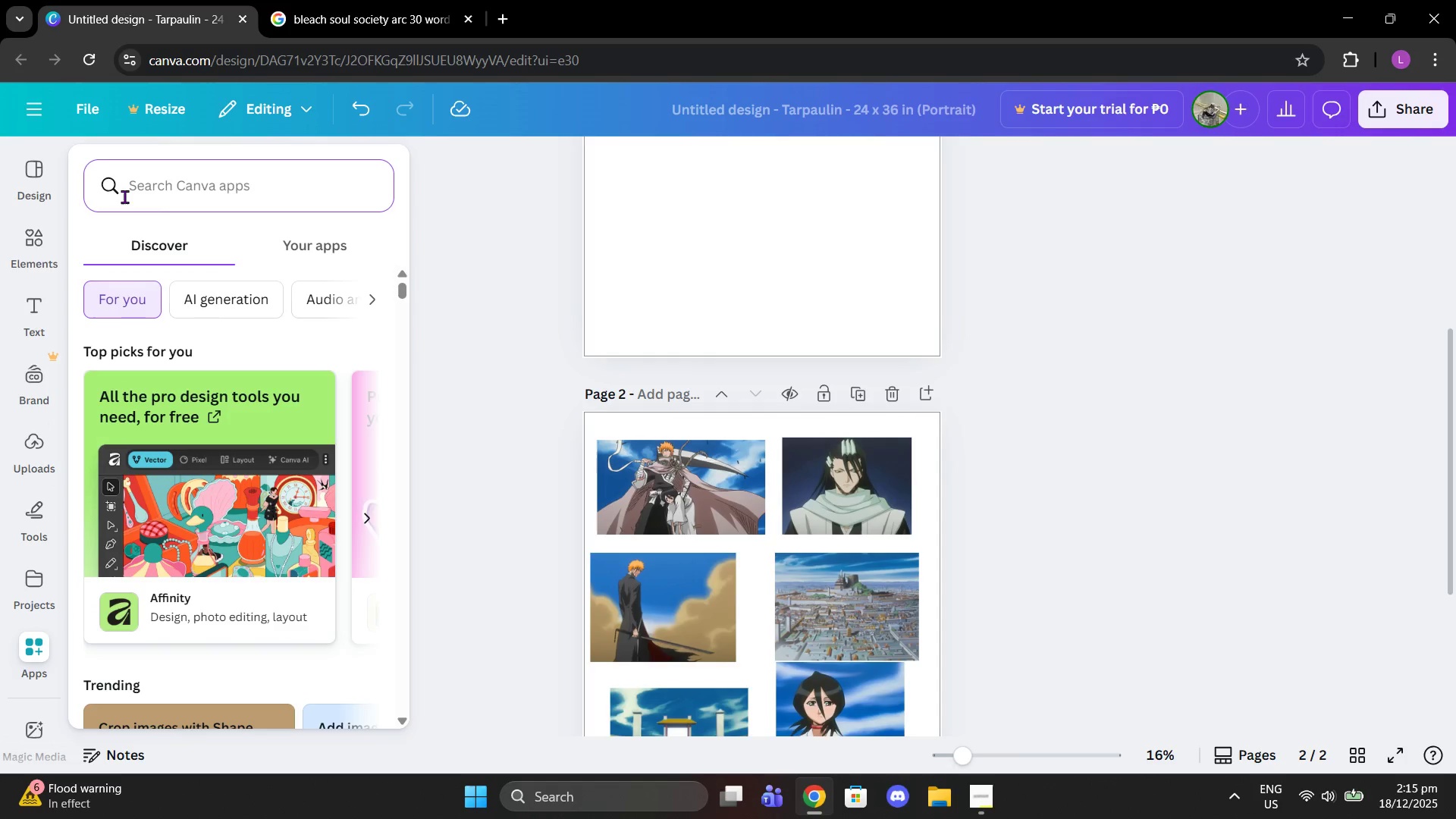 
type(tracer)
 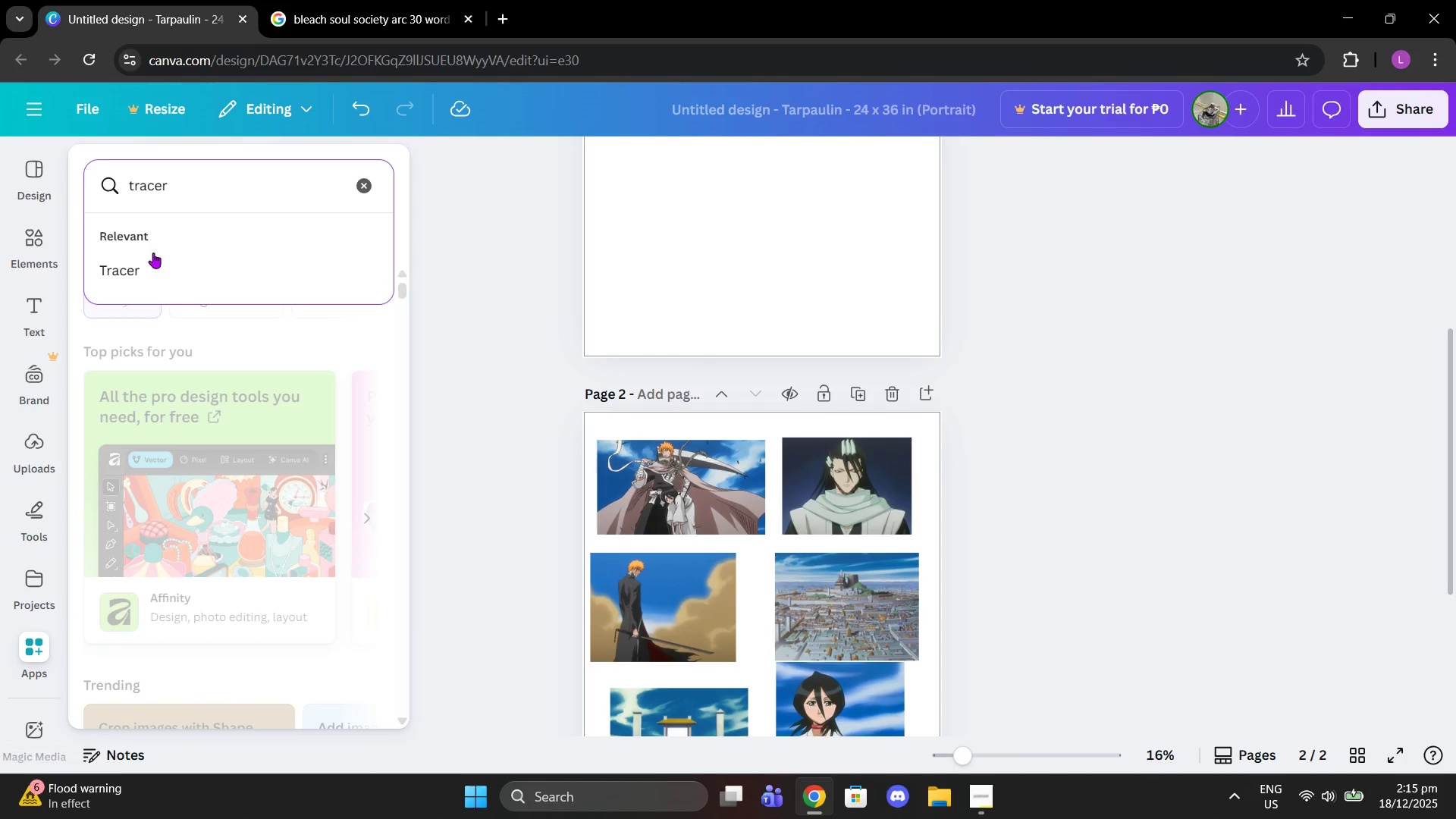 
left_click([165, 280])
 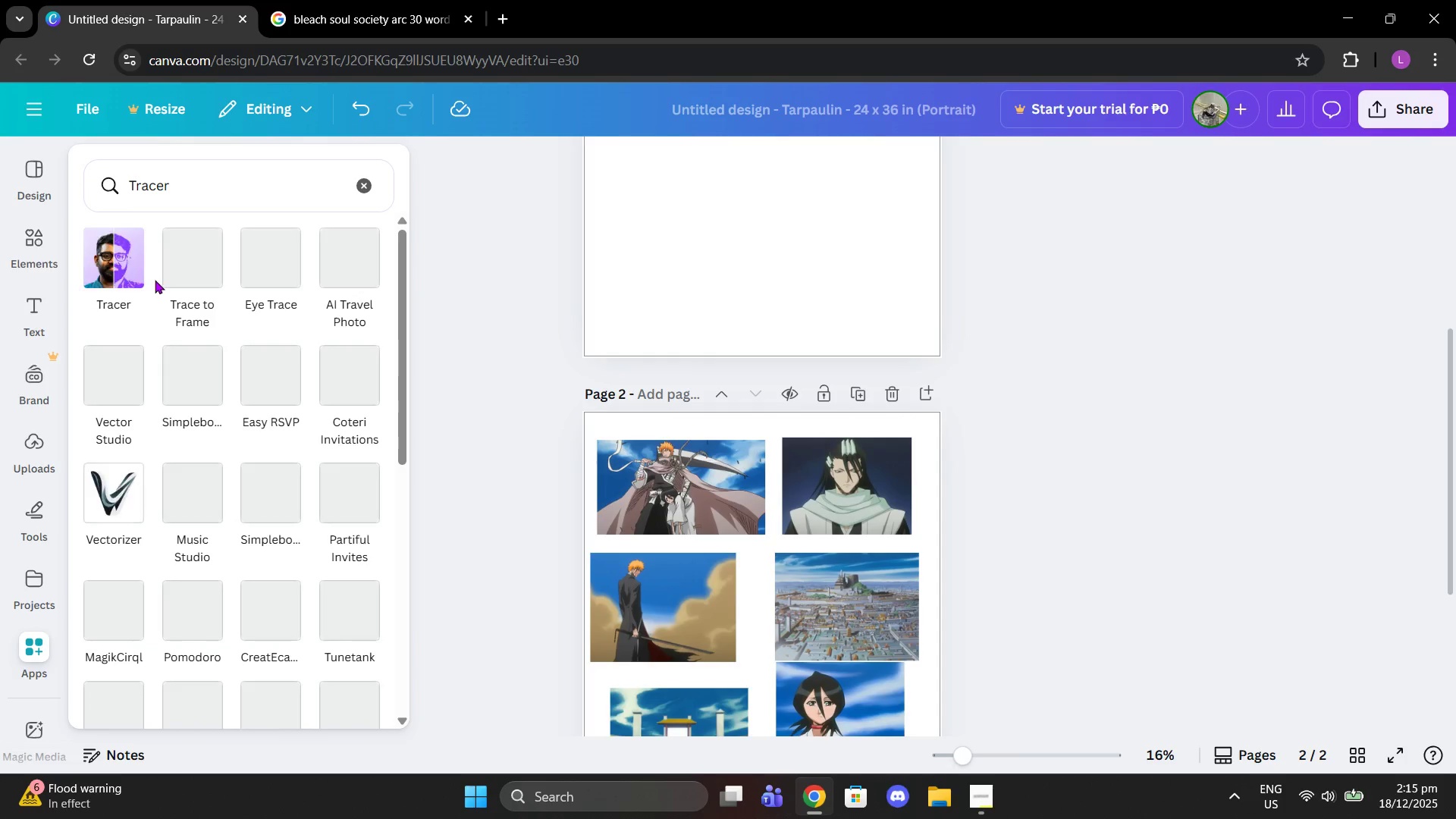 
left_click([97, 276])
 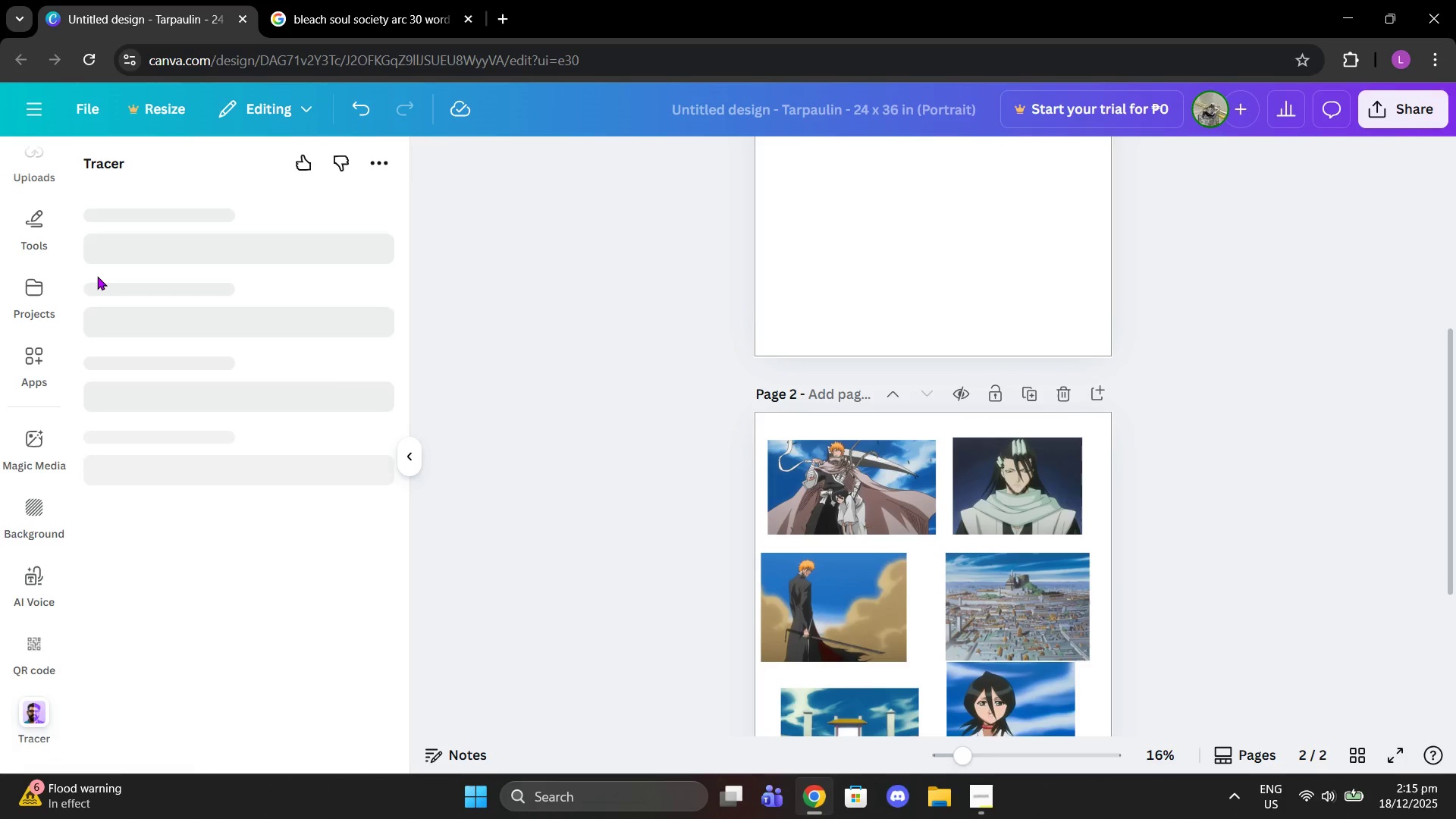 
left_click([107, 276])
 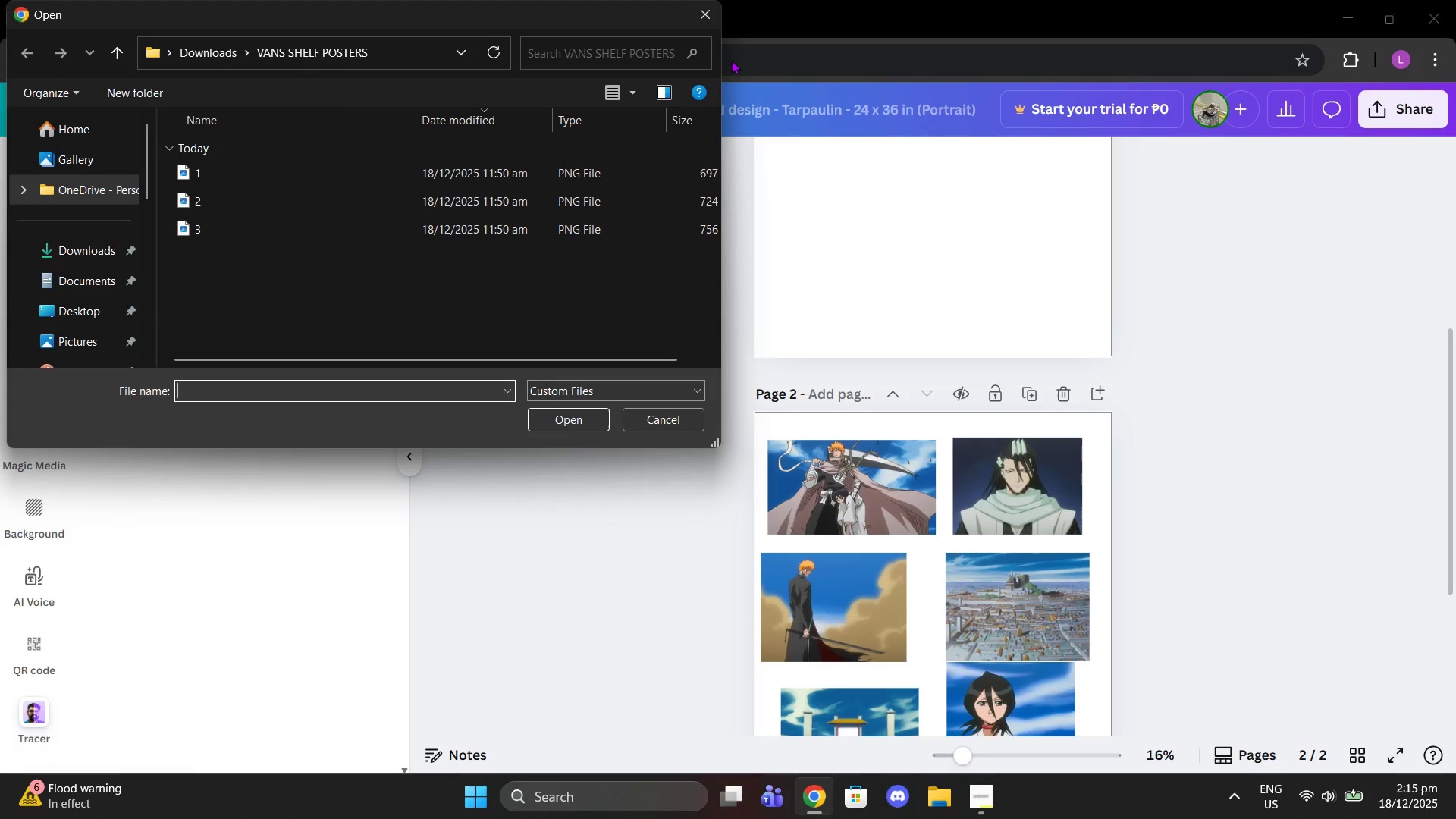 
left_click([703, 19])
 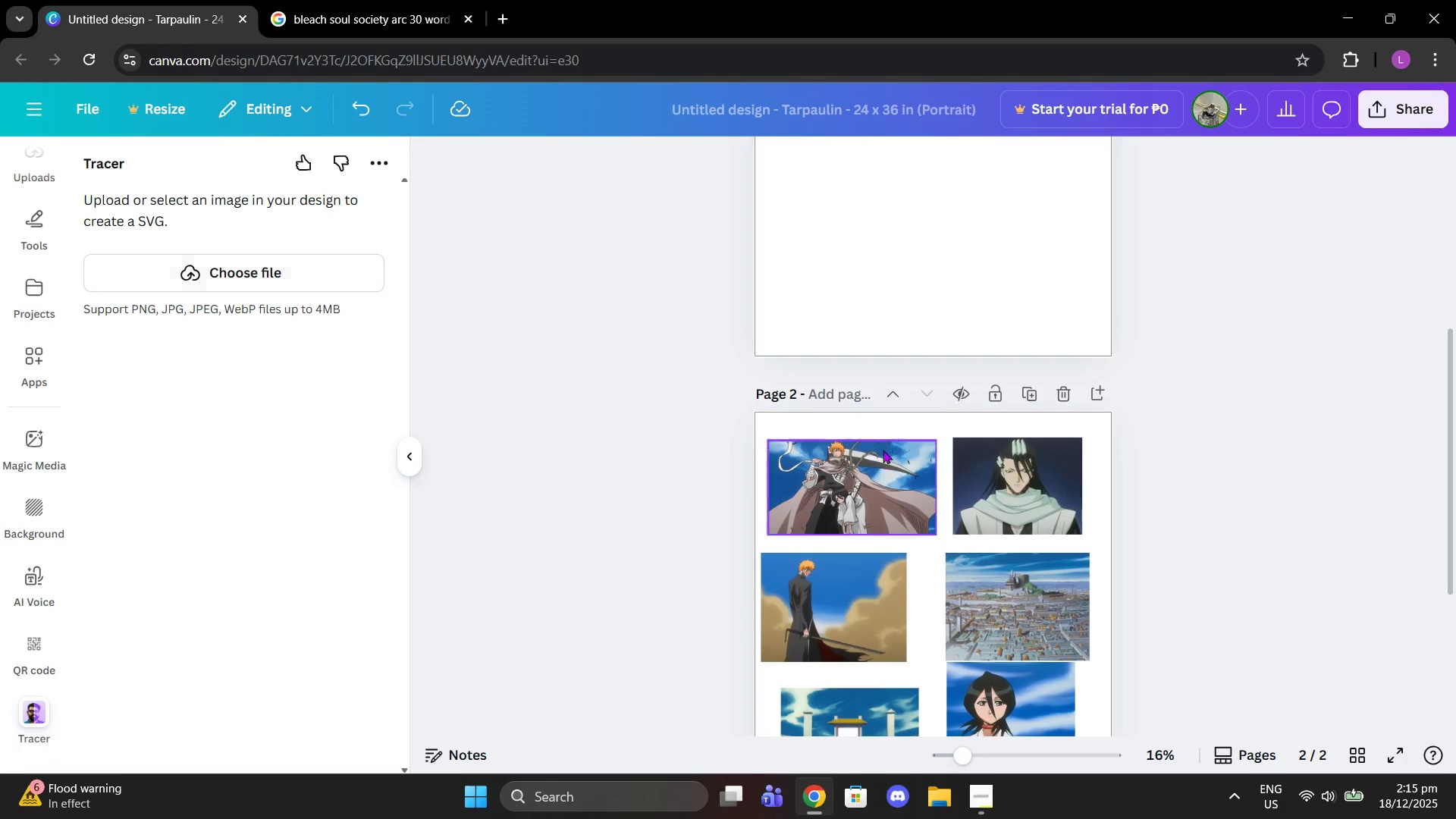 
left_click([872, 478])
 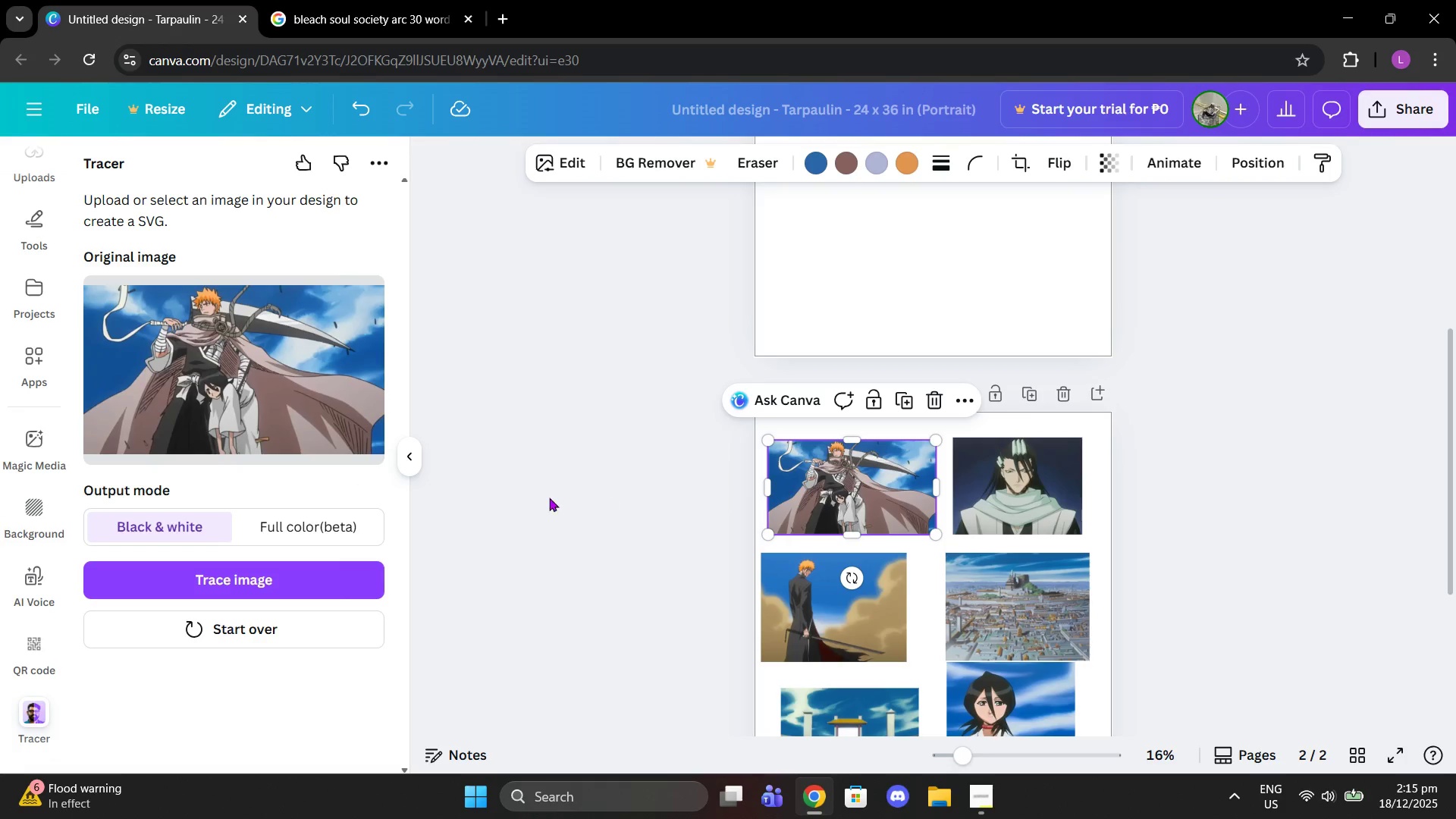 
left_click([294, 576])
 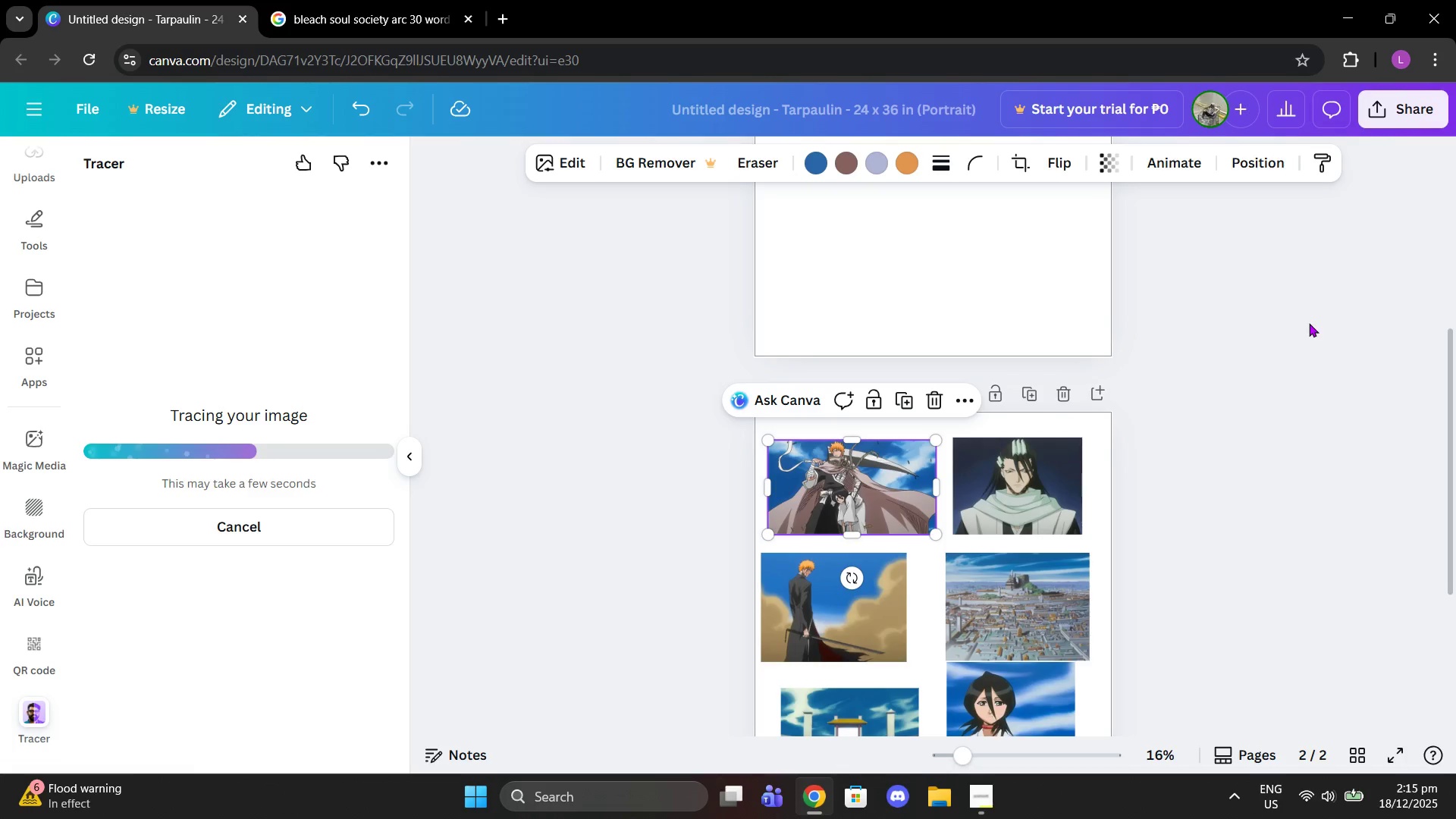 
left_click_drag(start_coordinate=[1008, 801], to_coordinate=[997, 800])
 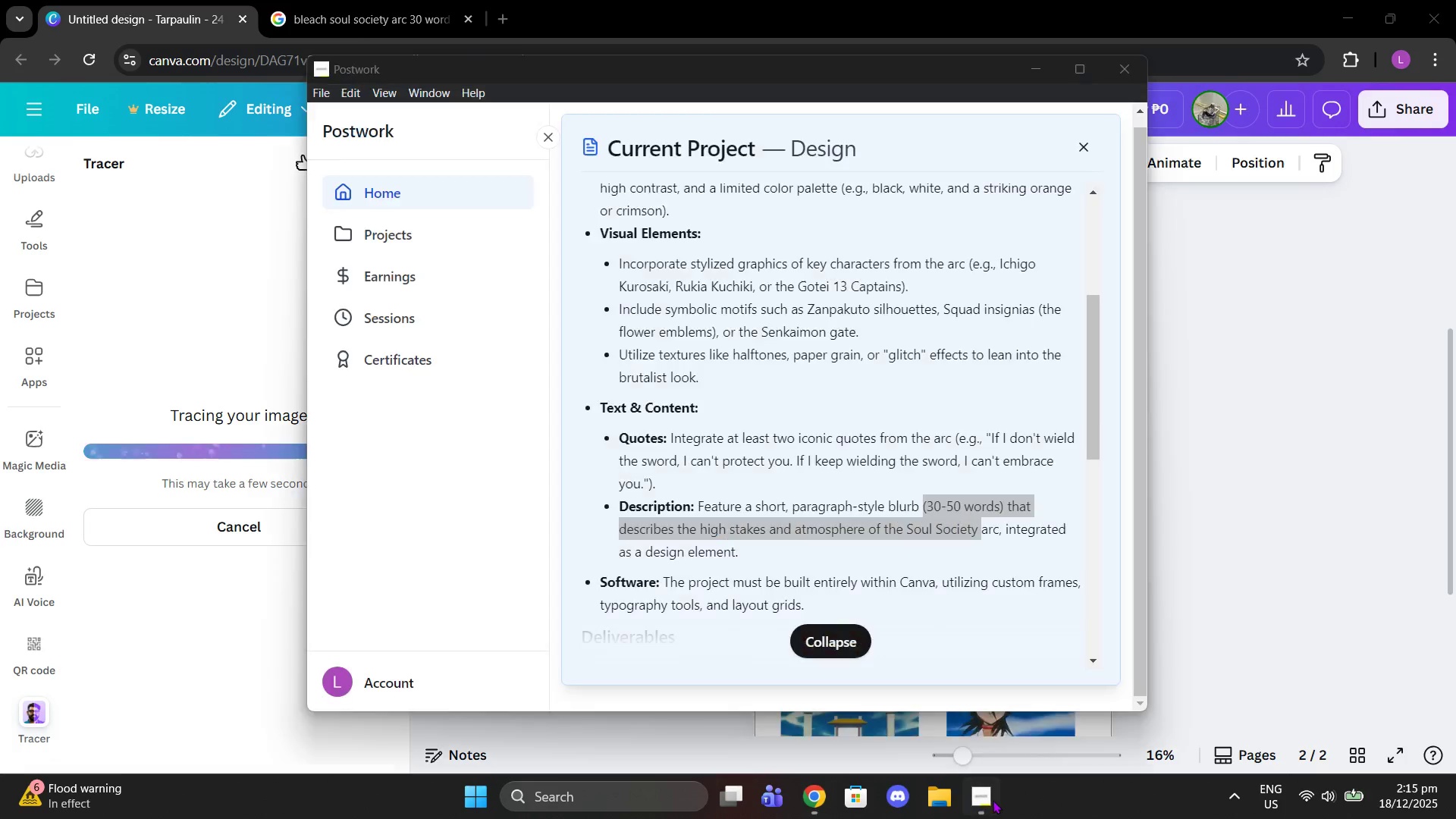 
double_click([993, 800])